 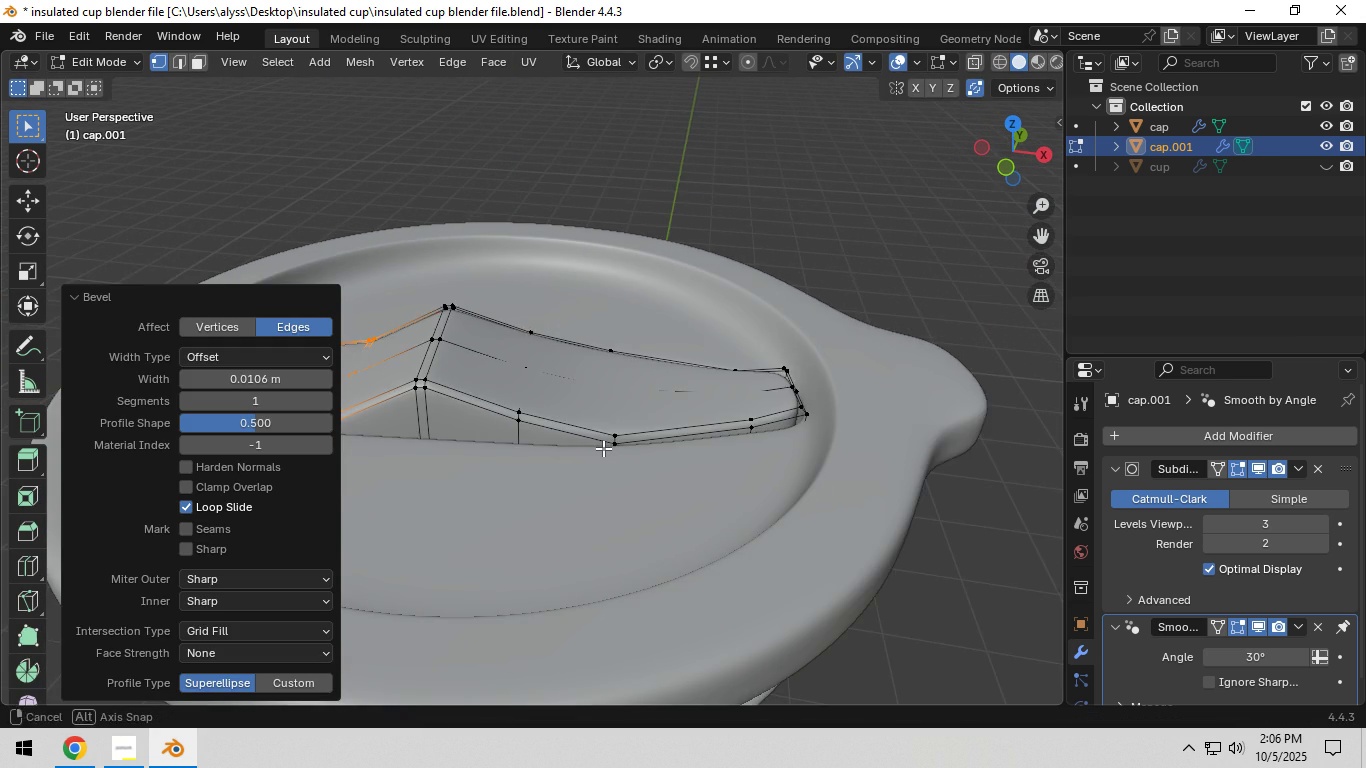 
key(Tab)
 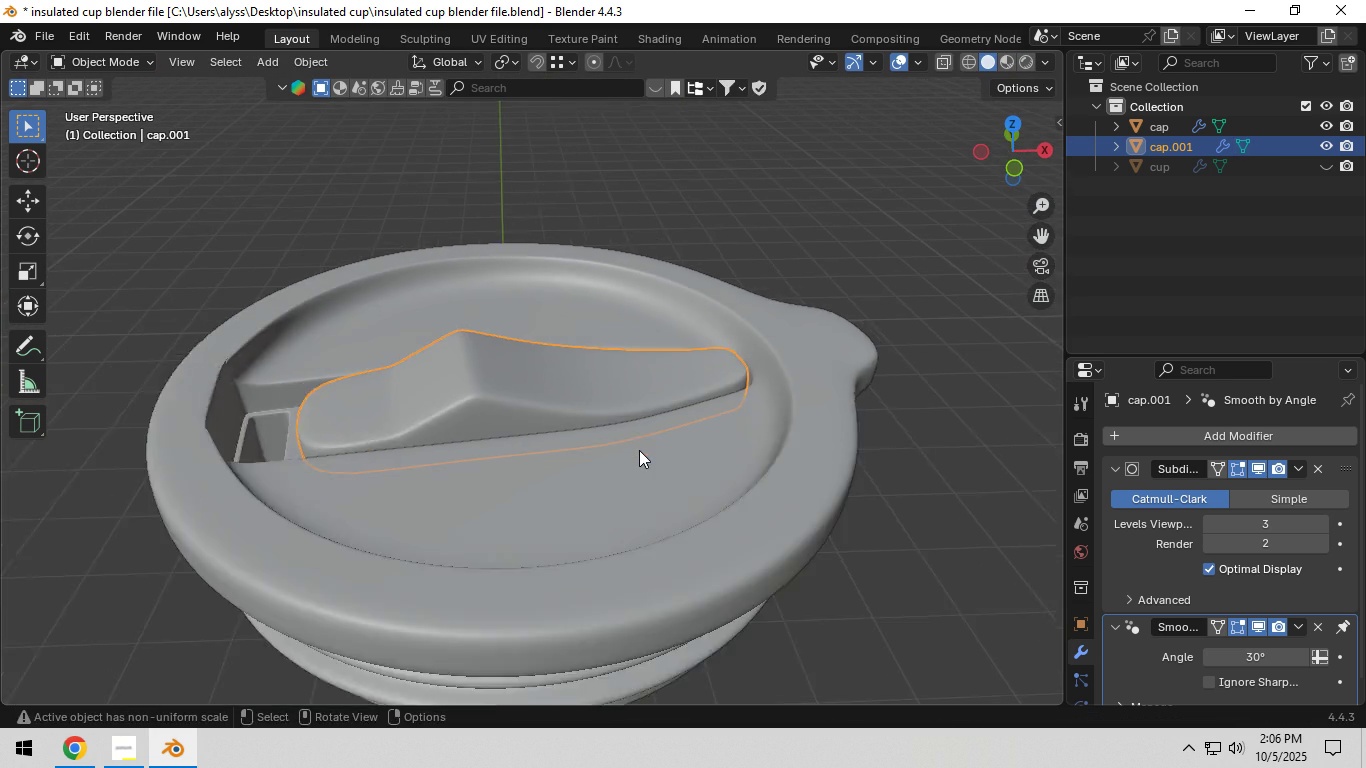 
scroll: coordinate [639, 450], scroll_direction: down, amount: 2.0
 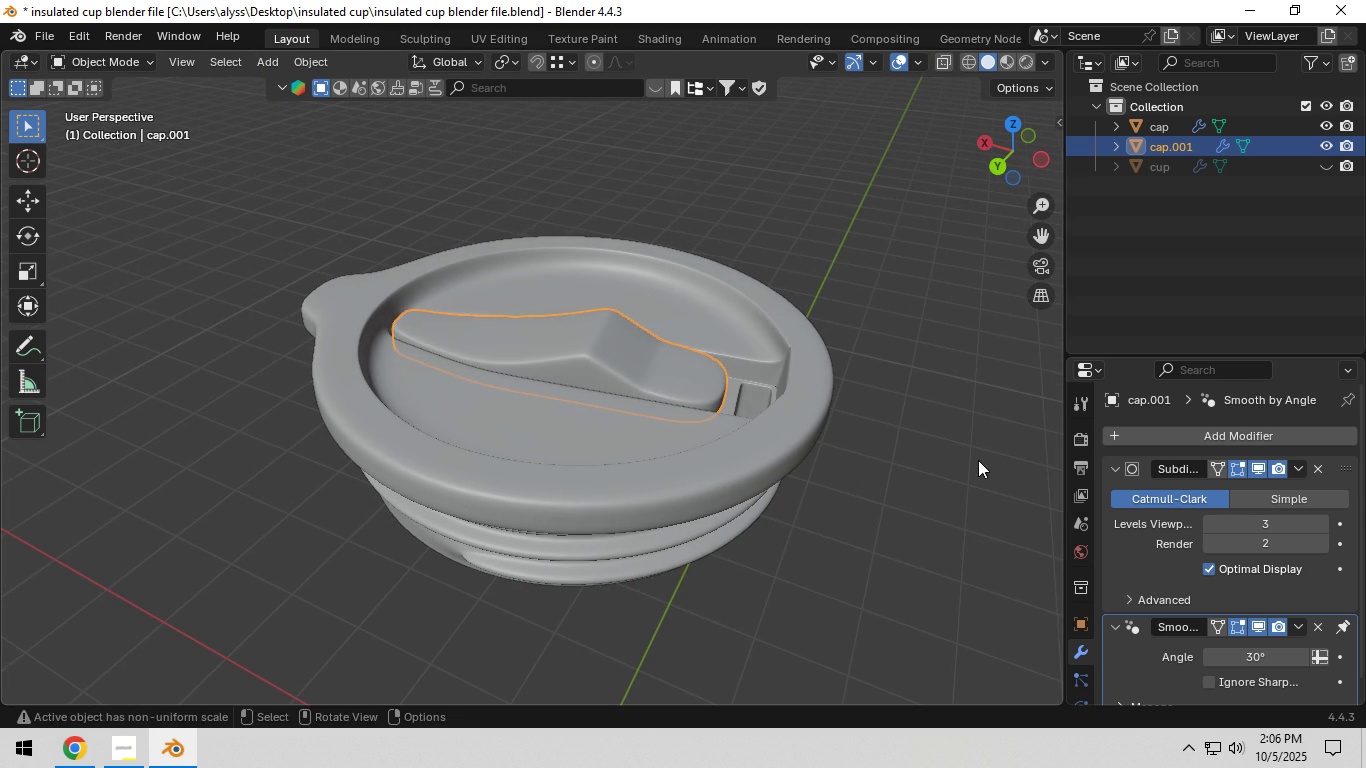 
scroll: coordinate [678, 442], scroll_direction: up, amount: 4.0
 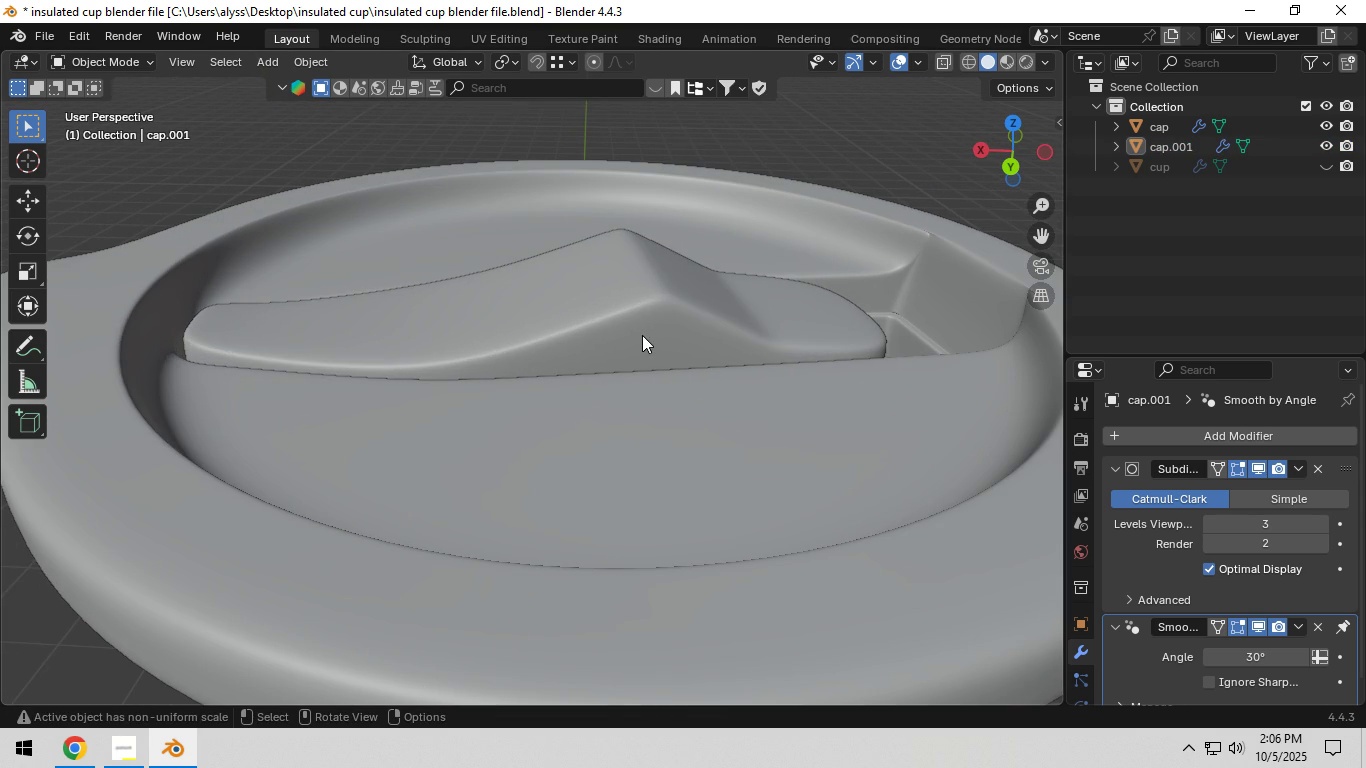 
left_click([642, 335])
 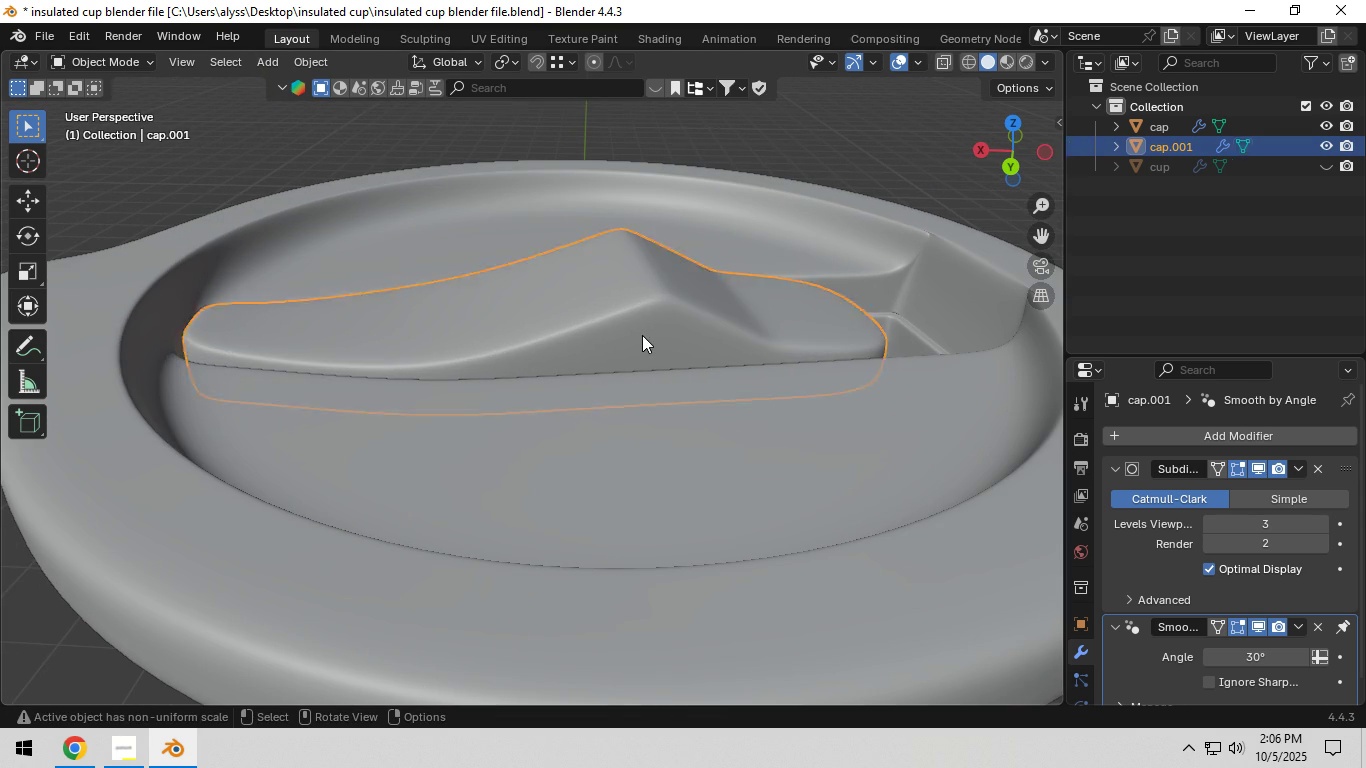 
key(Tab)
type(zzgsz)